 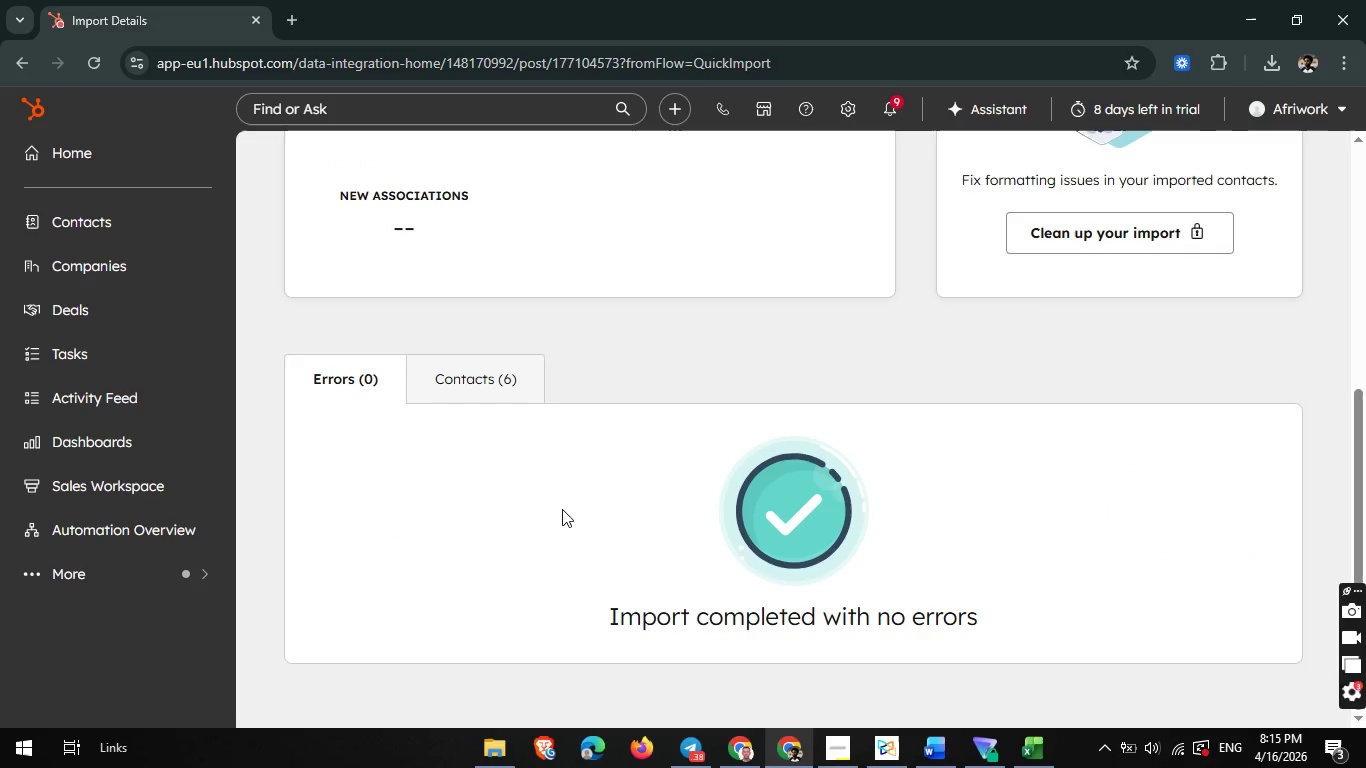 
scroll: coordinate [562, 509], scroll_direction: none, amount: 0.0
 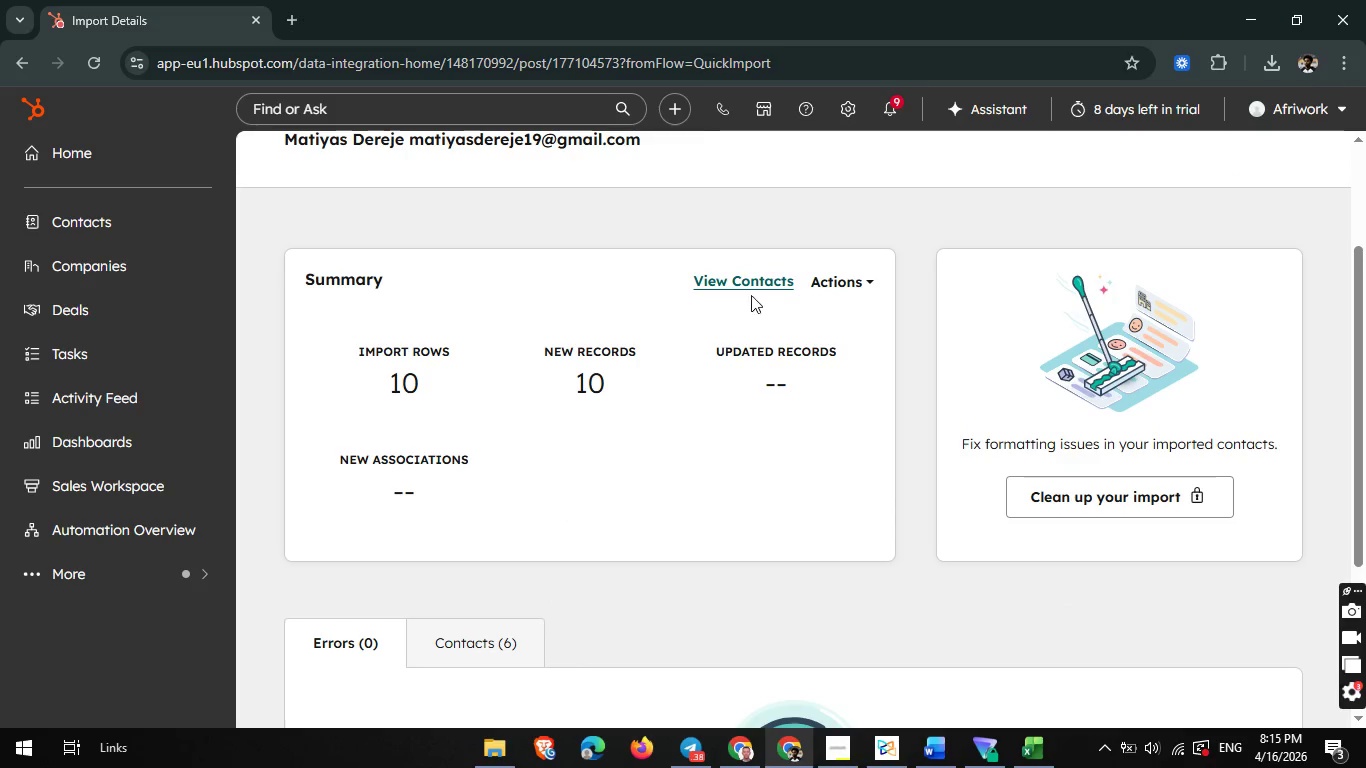 
left_click([749, 290])
 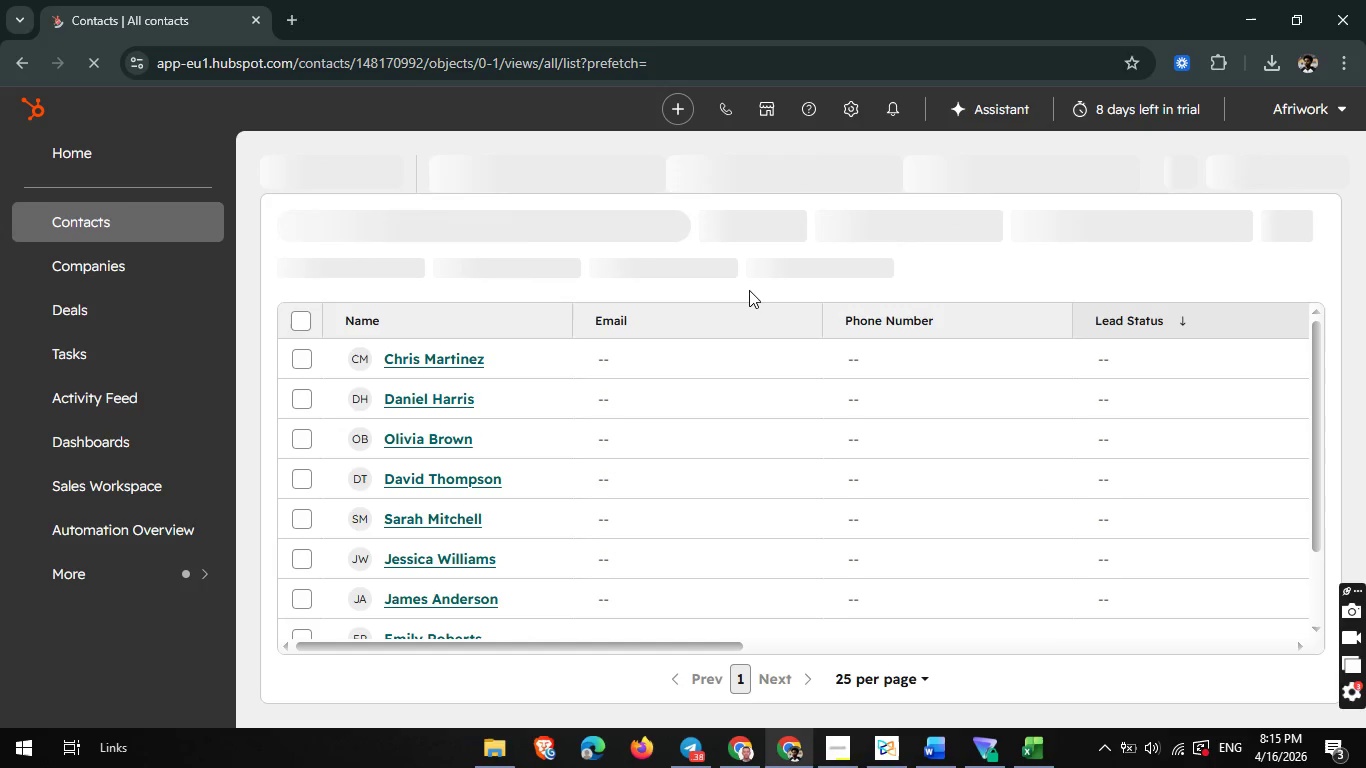 
wait(14.6)
 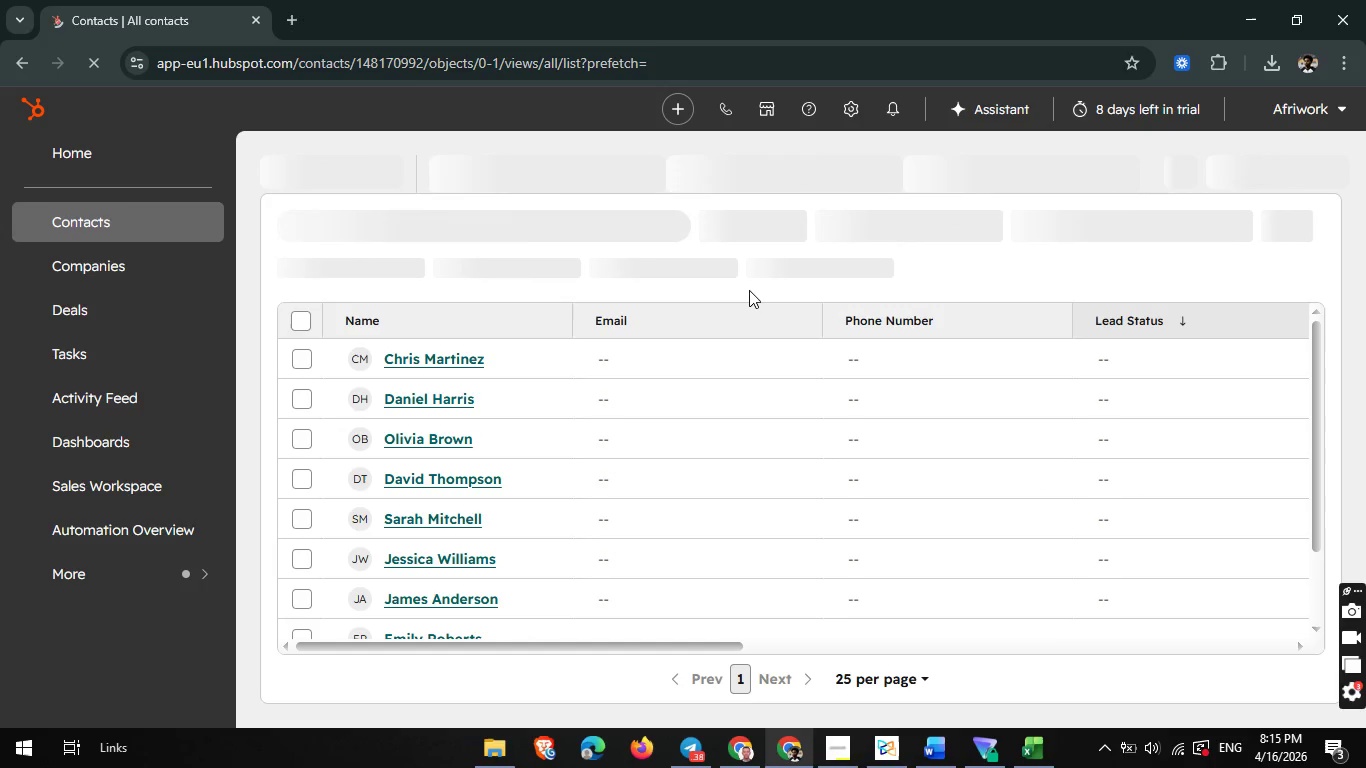 
mouse_move([550, 397])
 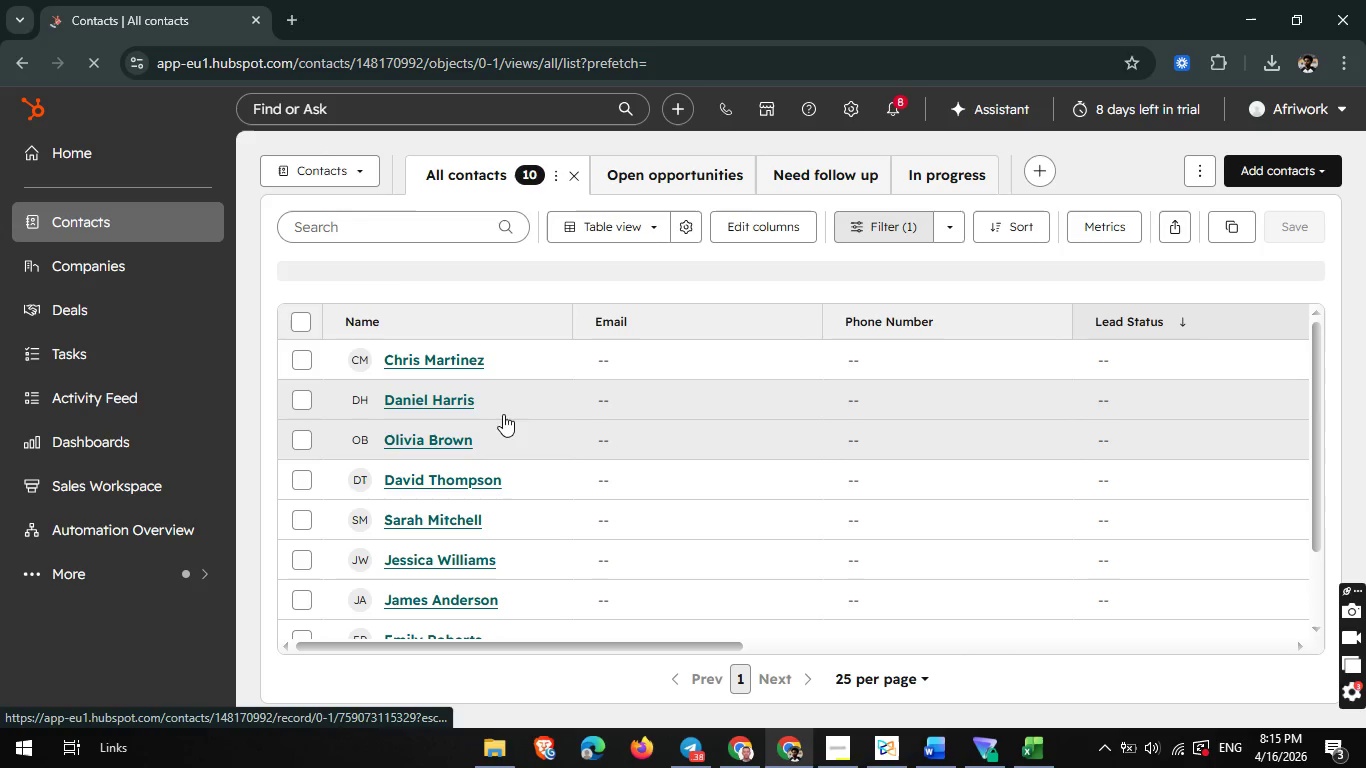 
left_click([504, 412])
 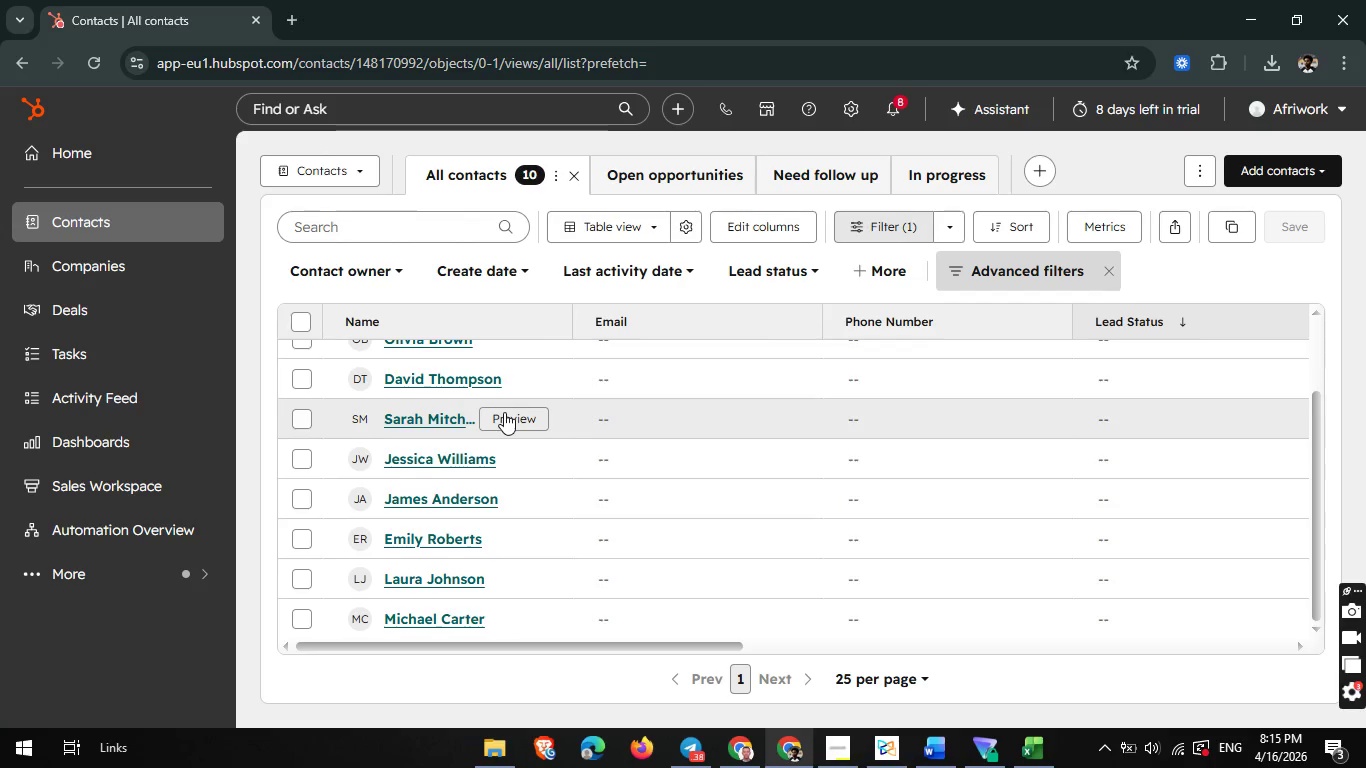 
scroll: coordinate [503, 414], scroll_direction: down, amount: 1.0
 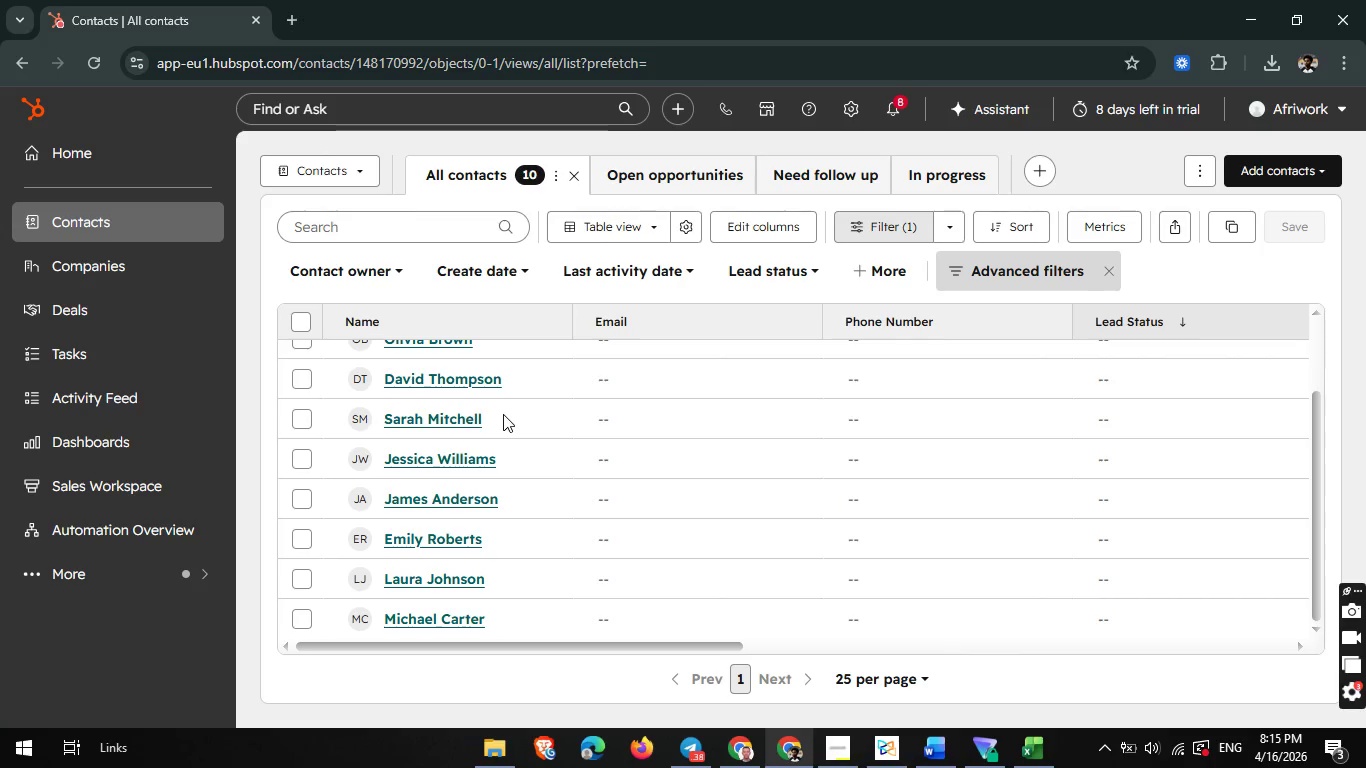 
scroll: coordinate [504, 412], scroll_direction: none, amount: 0.0
 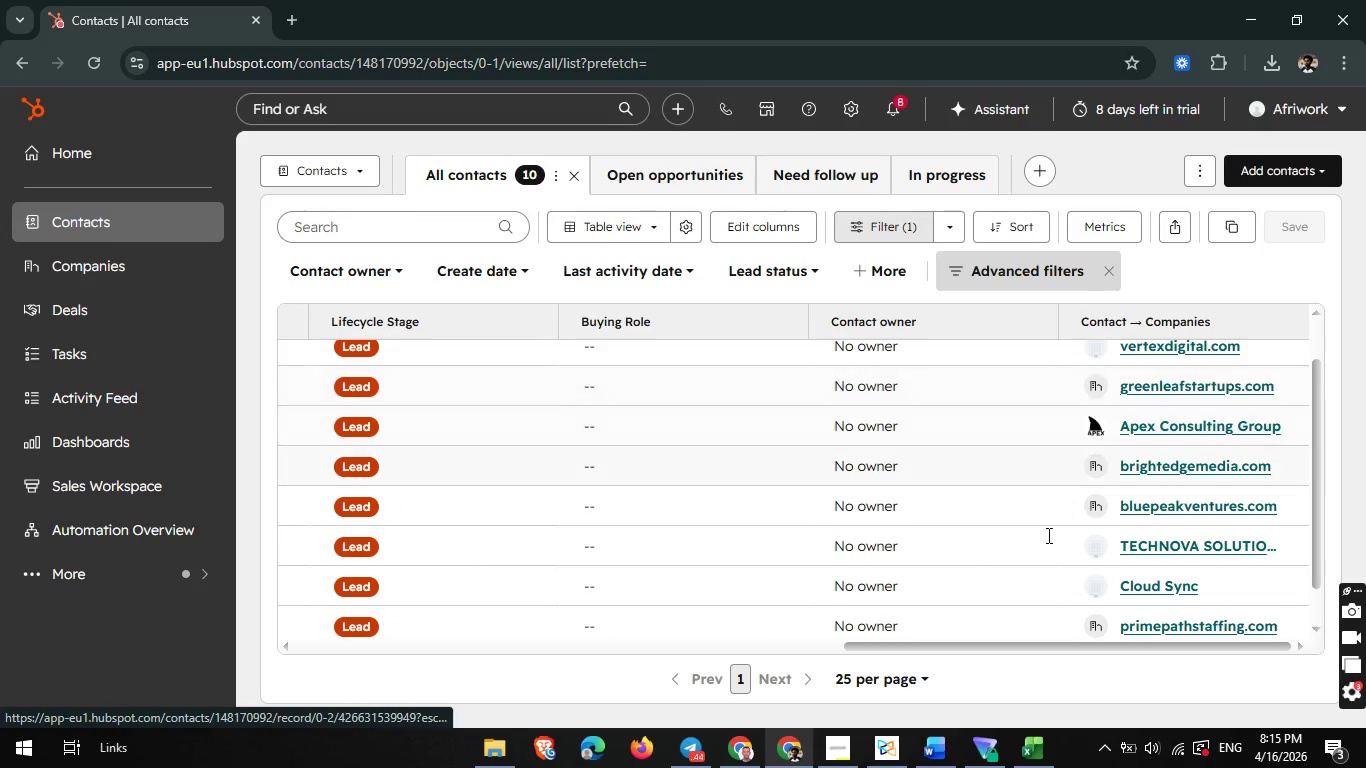 
wait(5.7)
 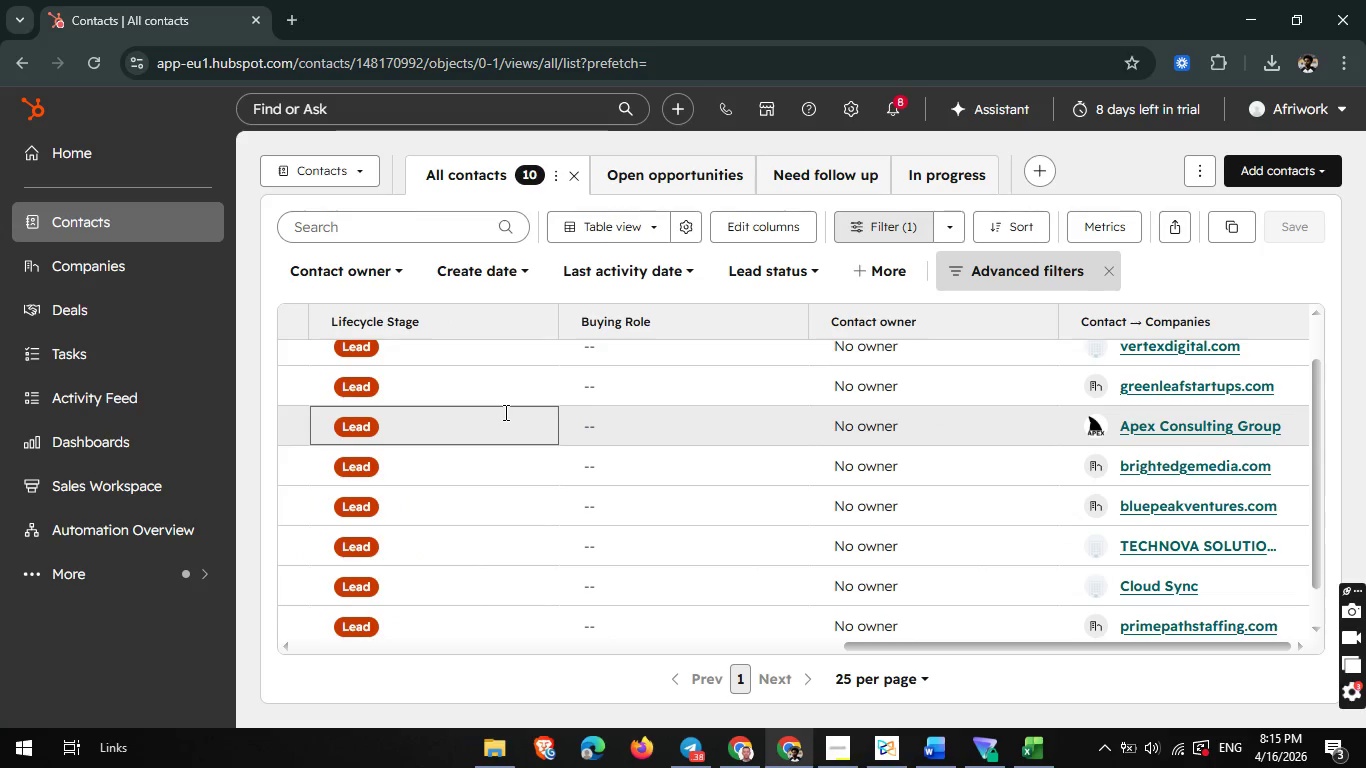 
left_click_drag(start_coordinate=[983, 649], to_coordinate=[933, 479])
 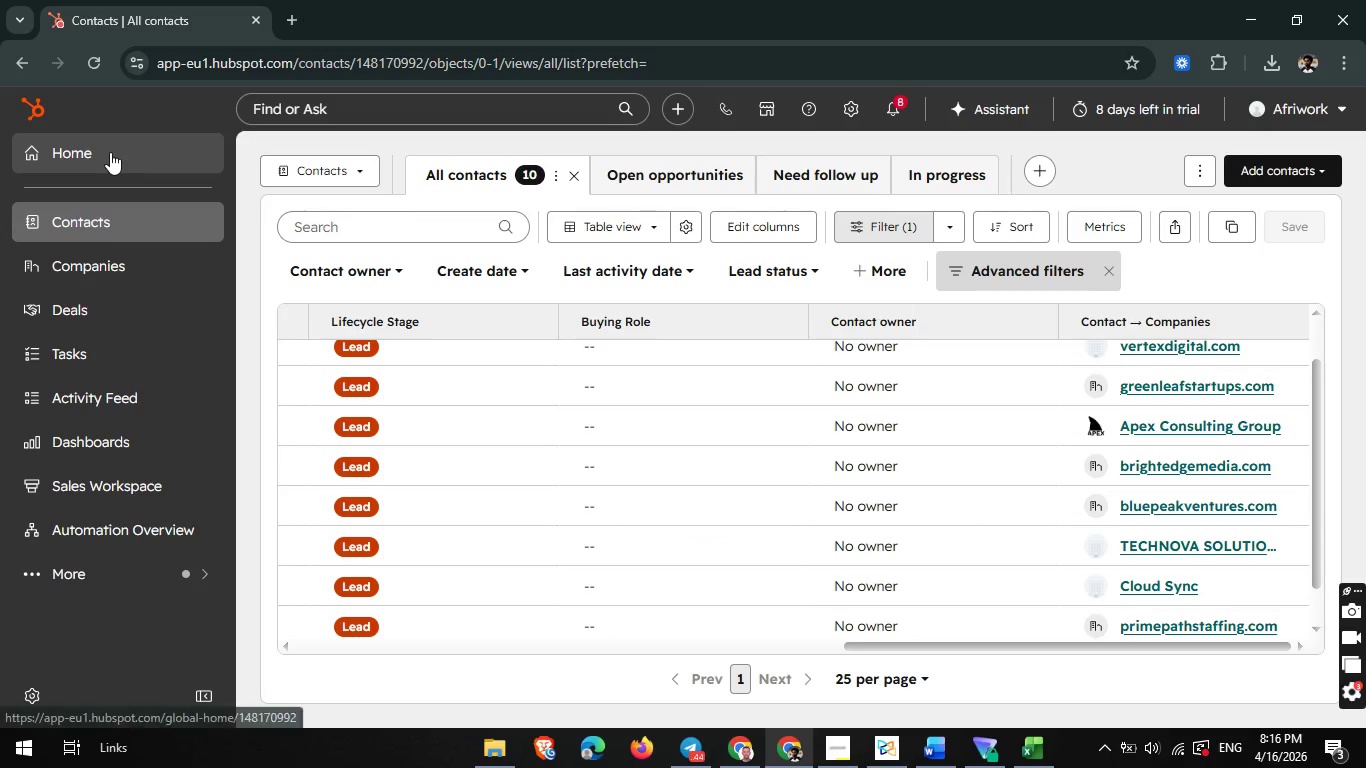 
left_click([84, 135])
 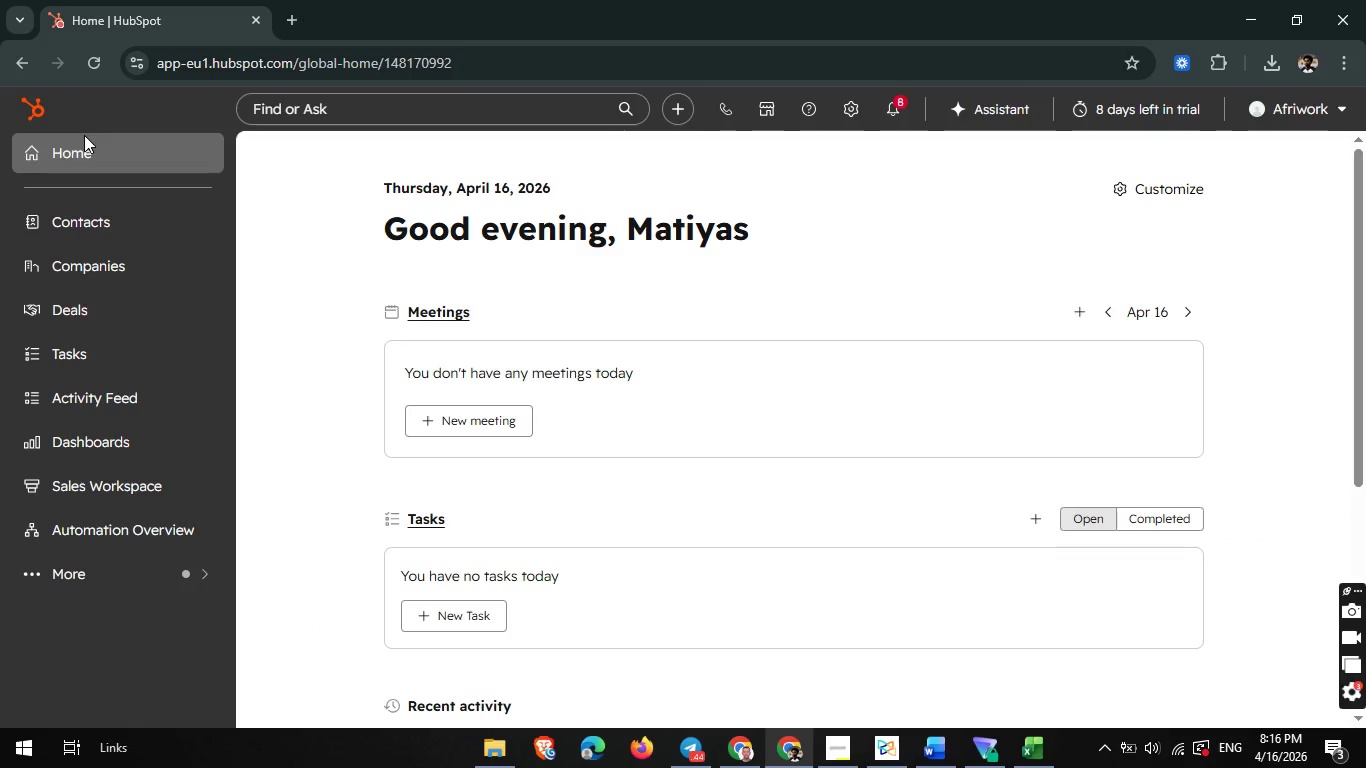 
wait(13.27)
 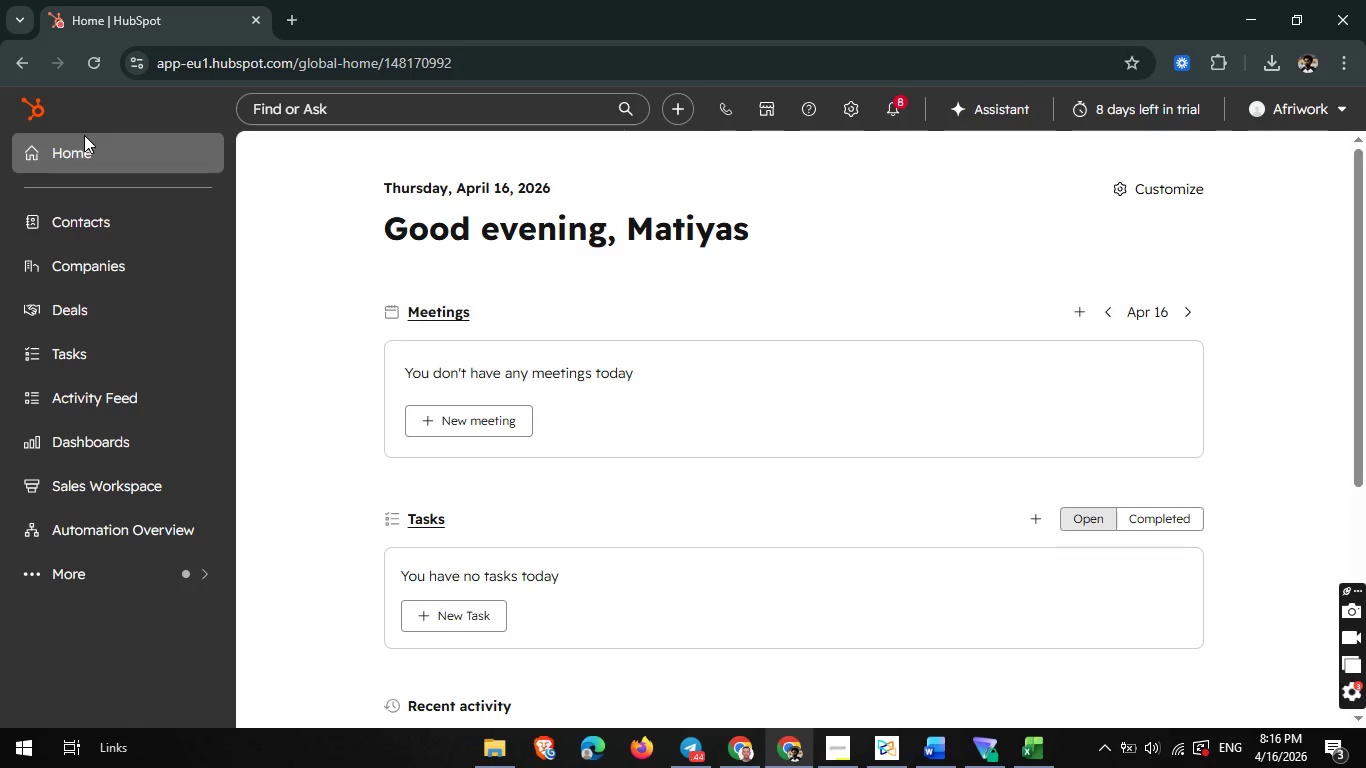 
left_click([98, 576])
 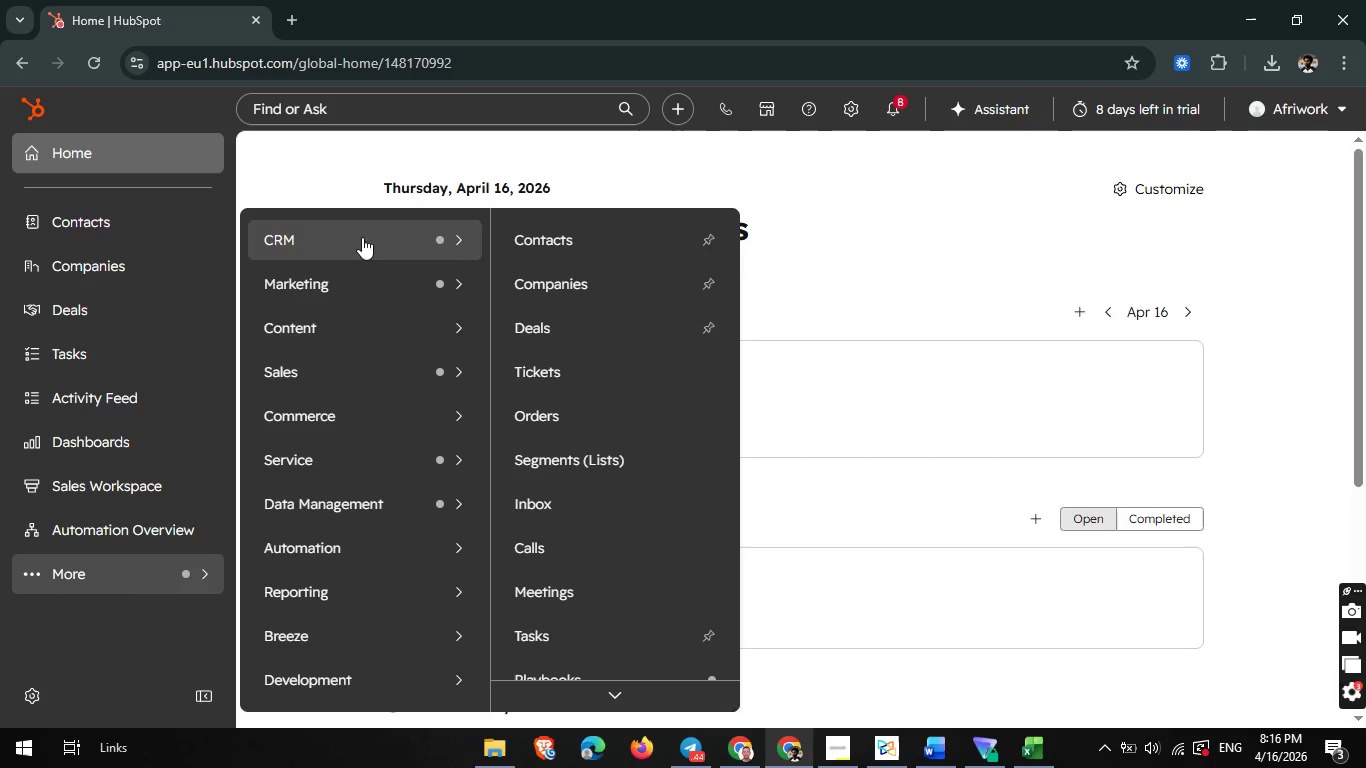 
left_click([575, 463])
 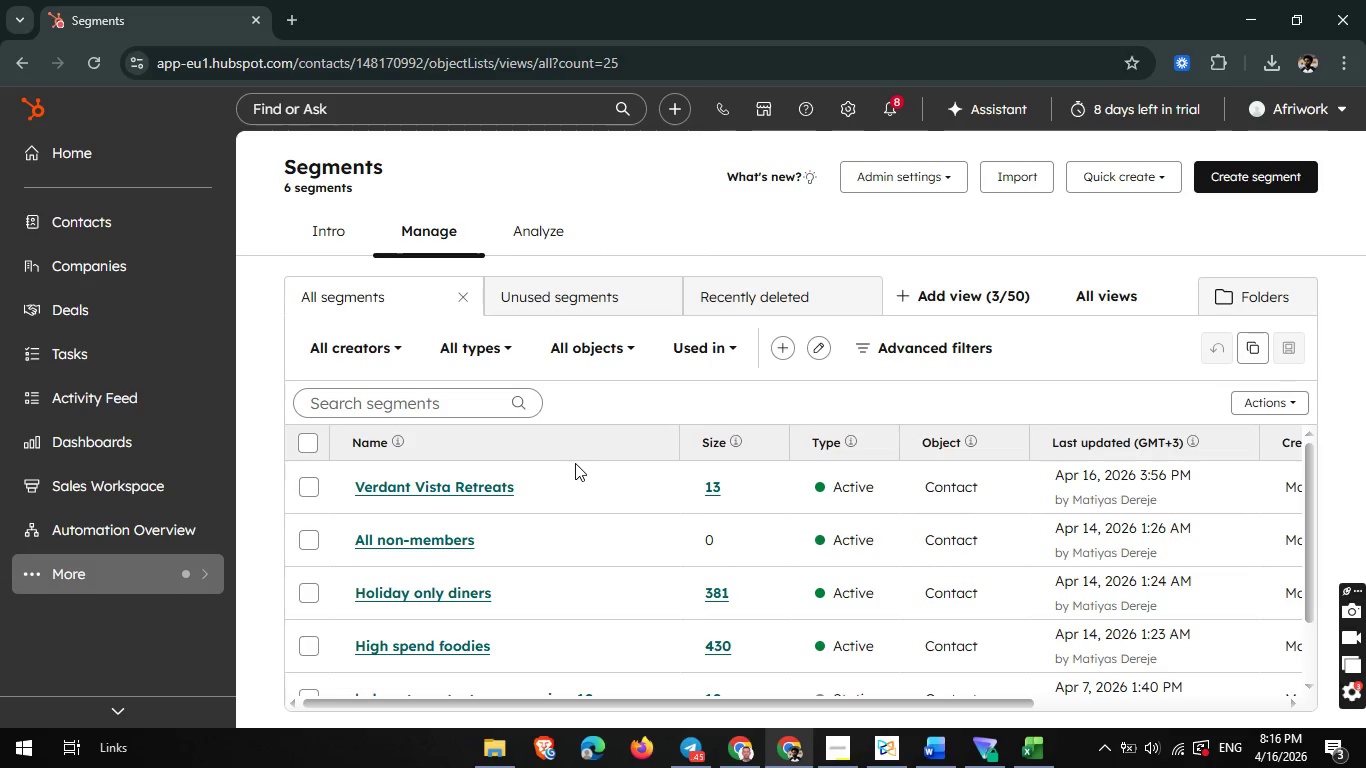 
wait(28.91)
 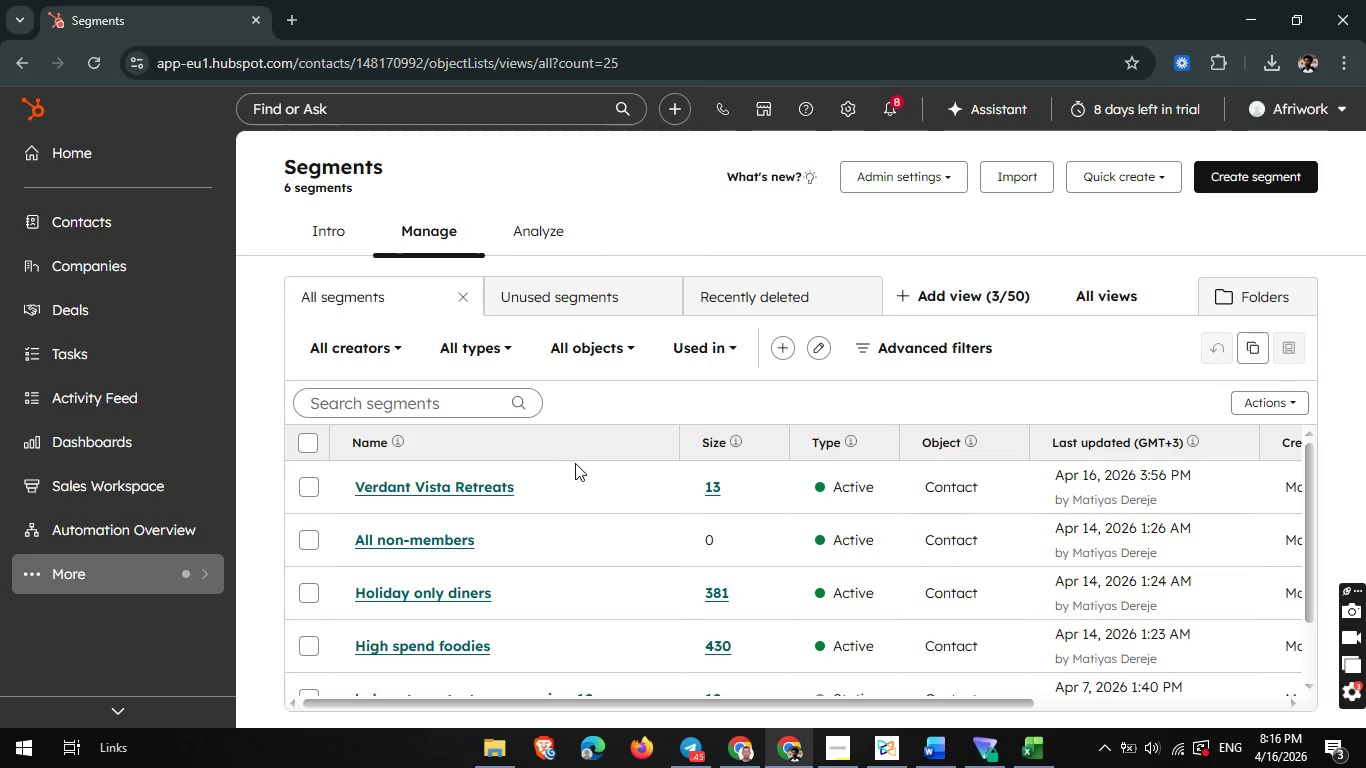 
left_click([1262, 176])
 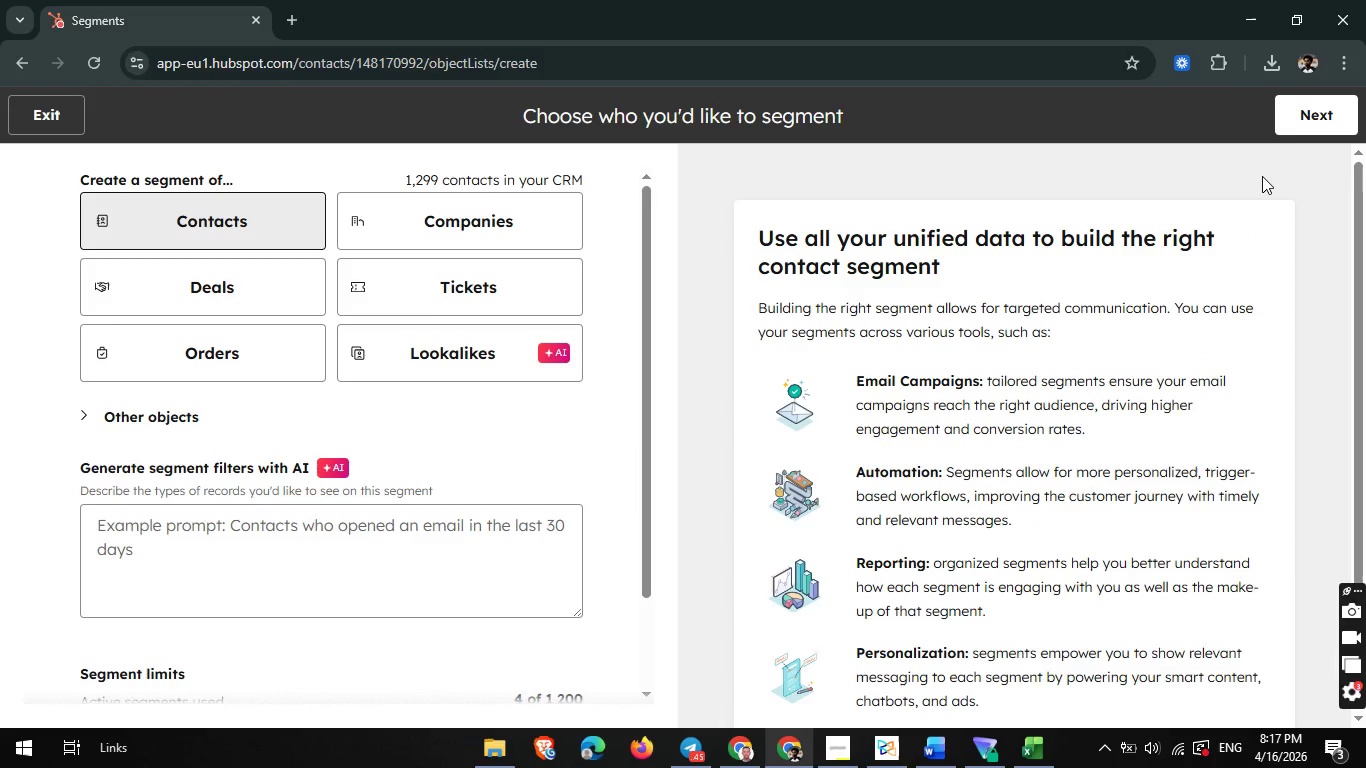 
wait(32.77)
 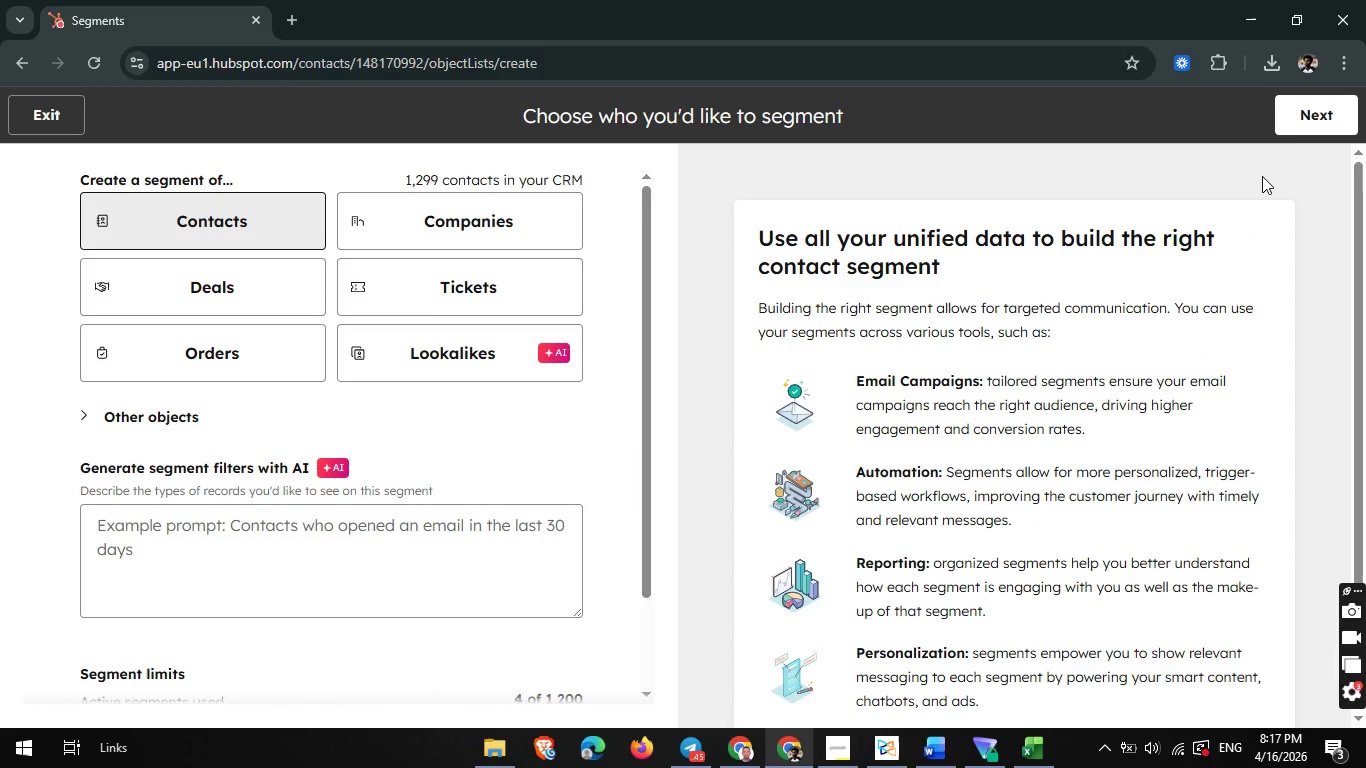 
left_click([252, 240])
 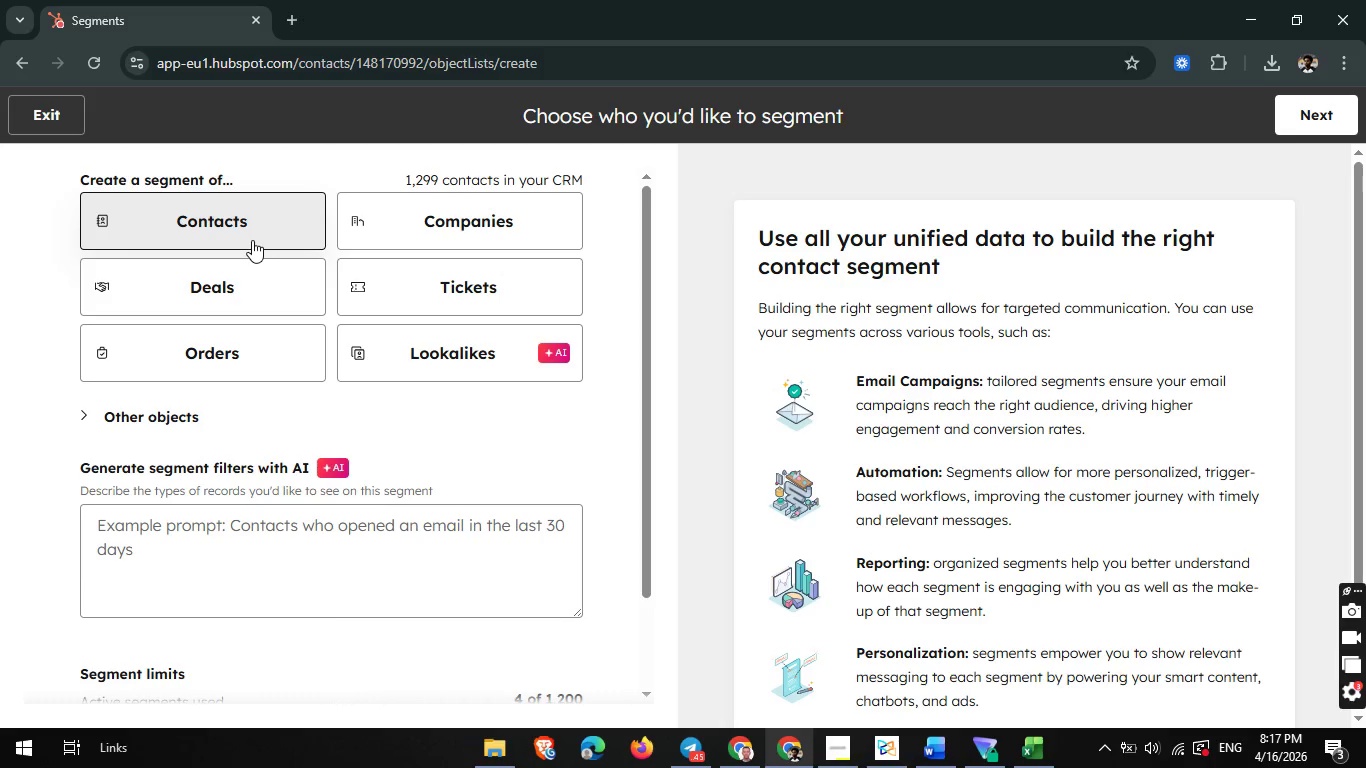 
wait(7.56)
 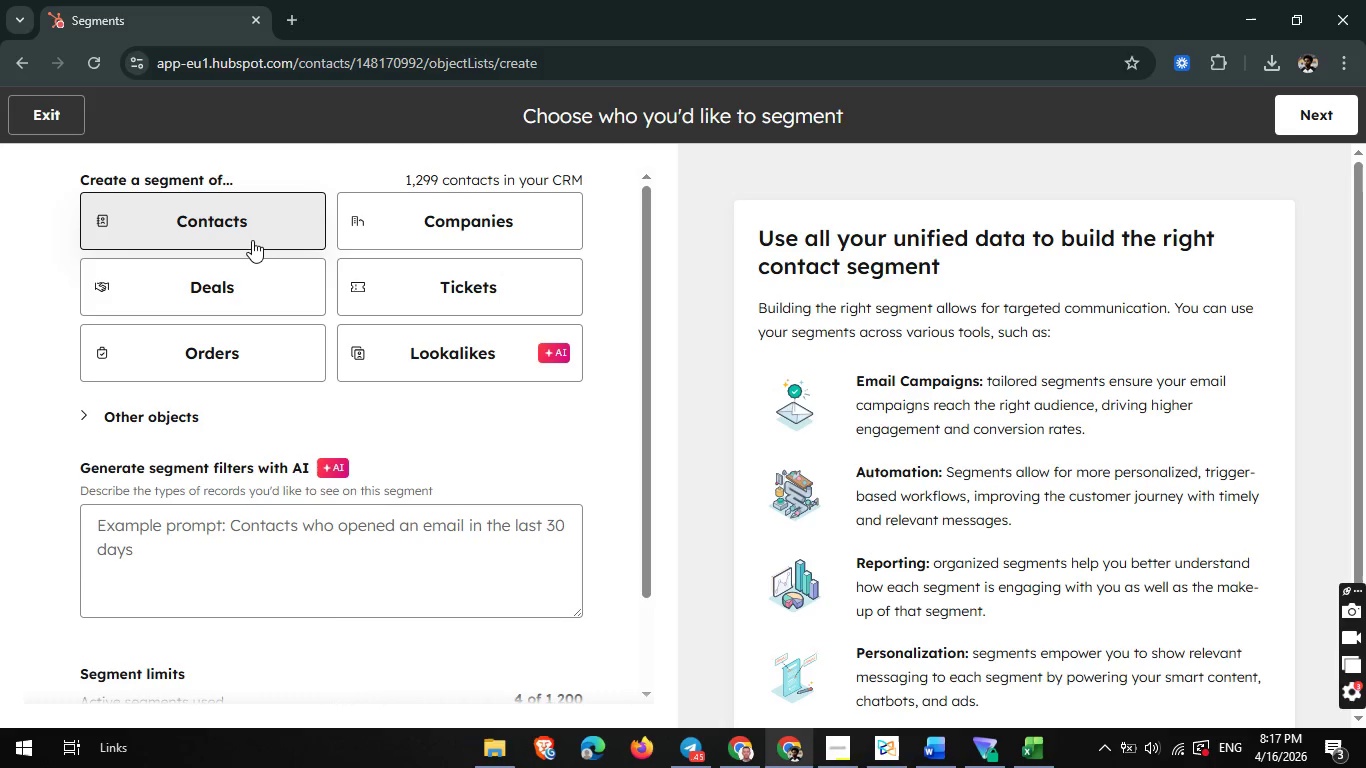 
left_click([1307, 117])
 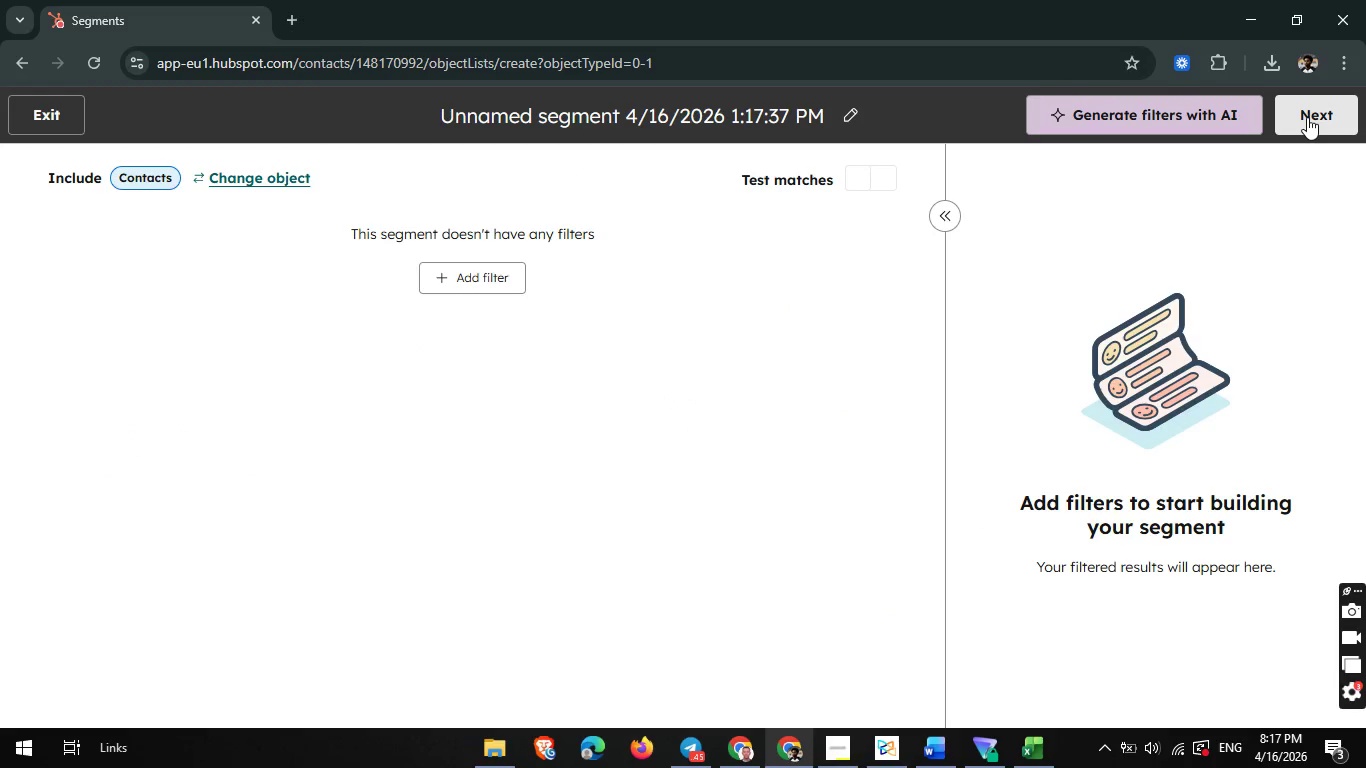 
wait(18.47)
 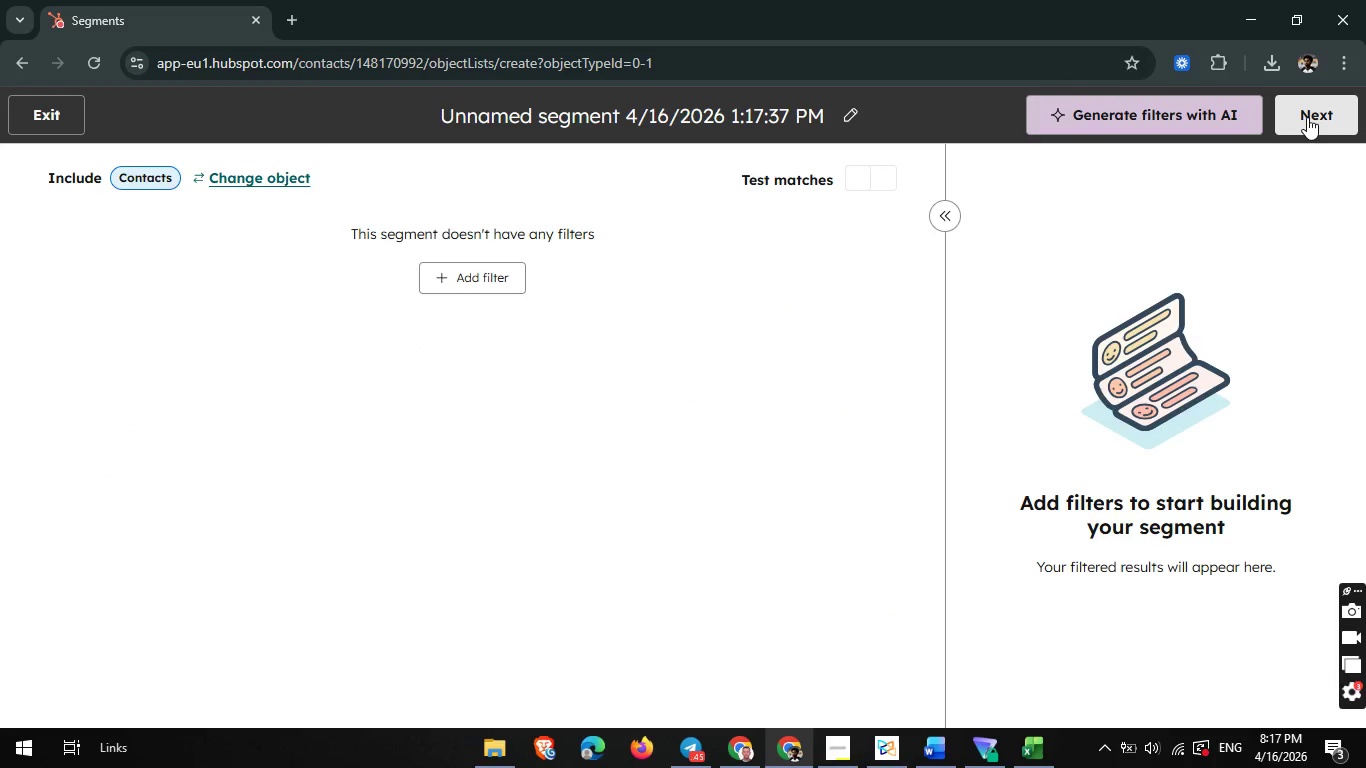 
left_click([855, 115])
 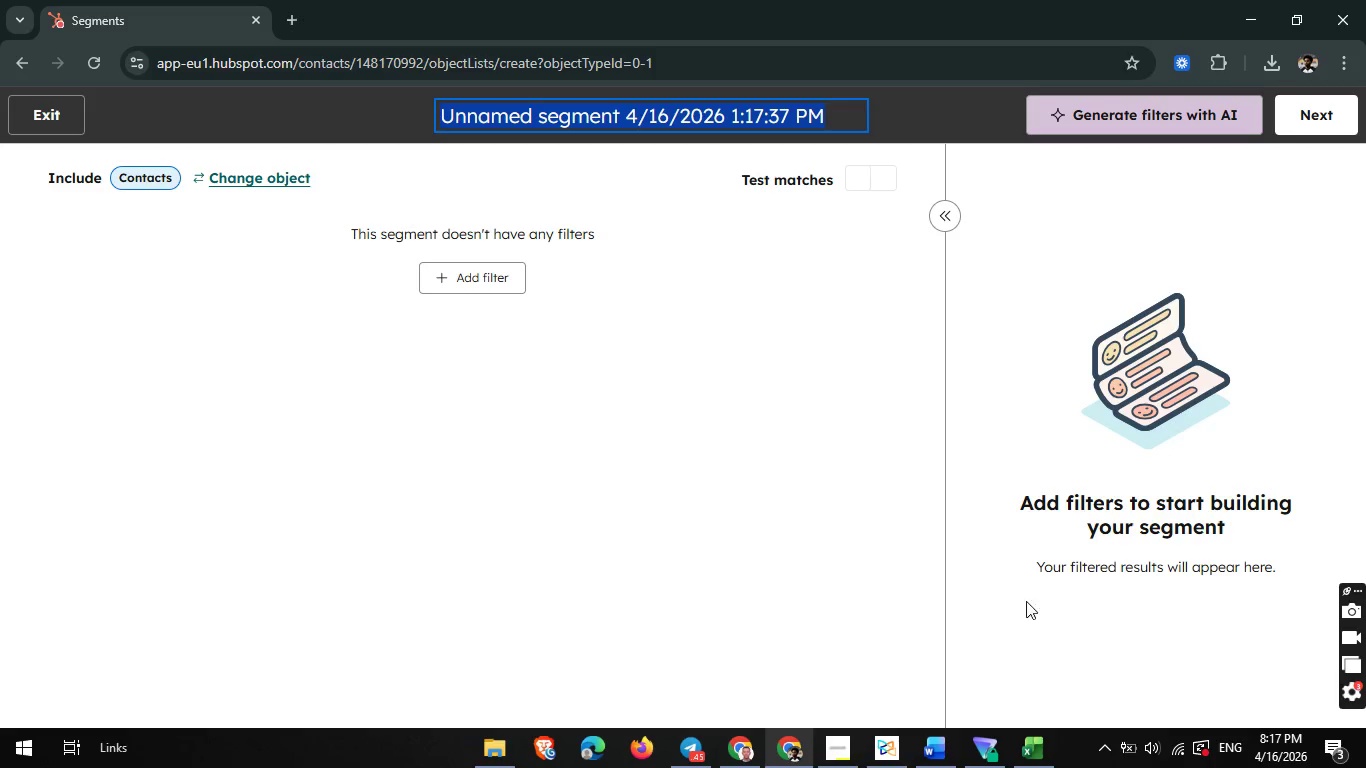 
left_click([1026, 749])
 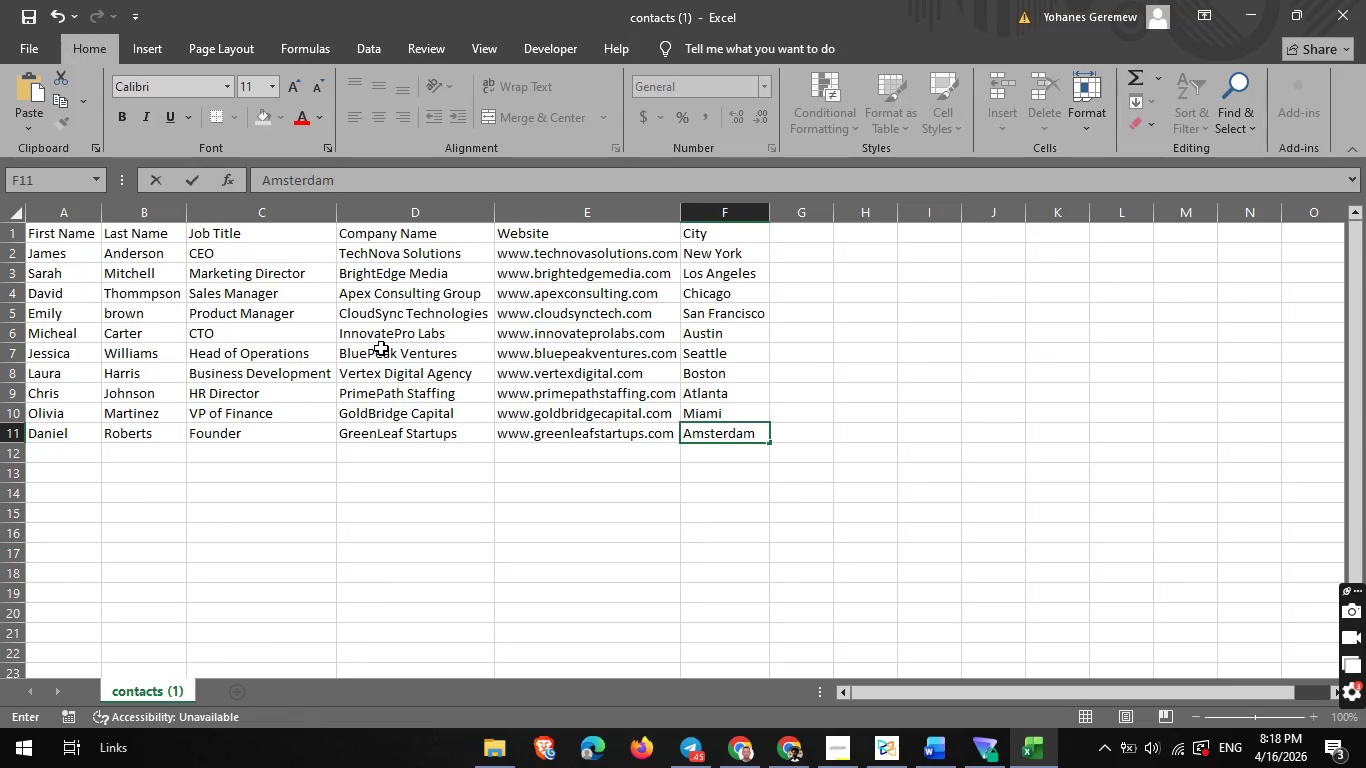 
wait(12.19)
 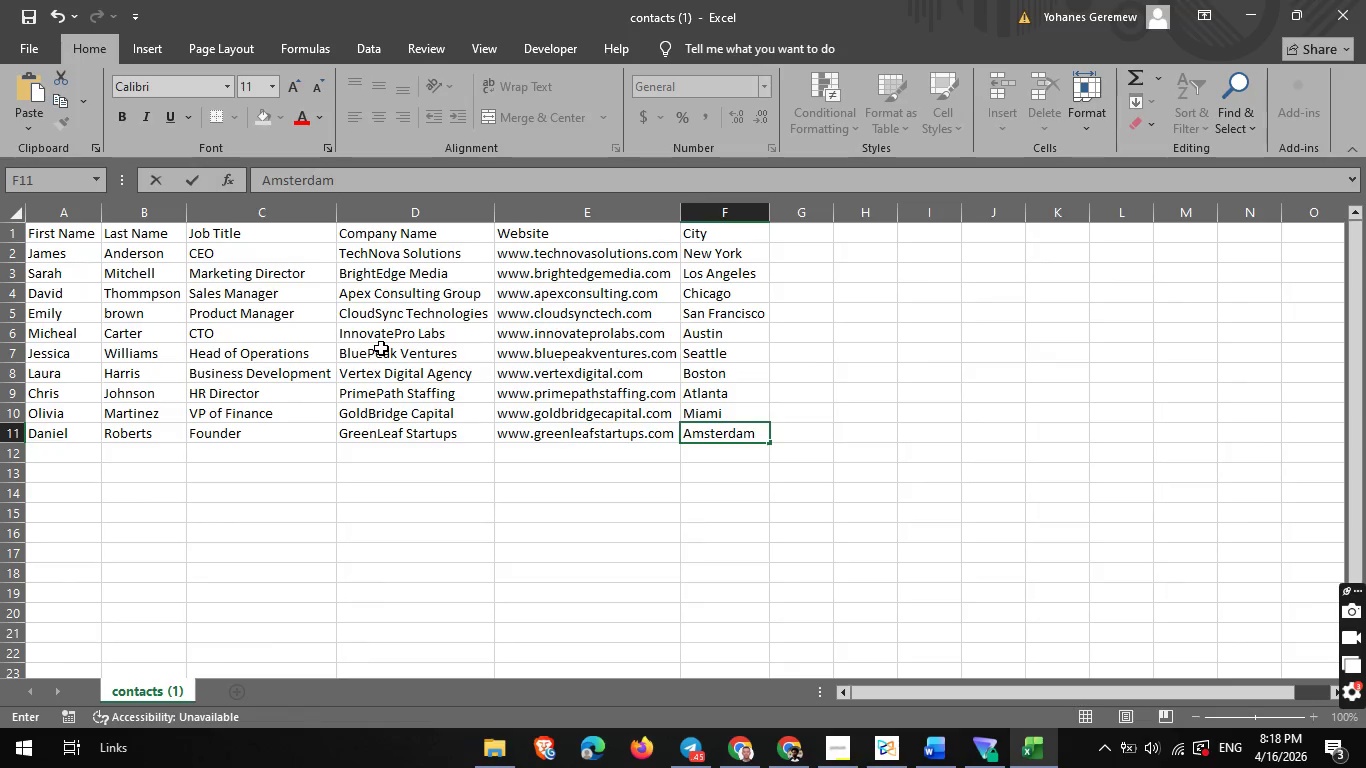 
left_click([1026, 750])